 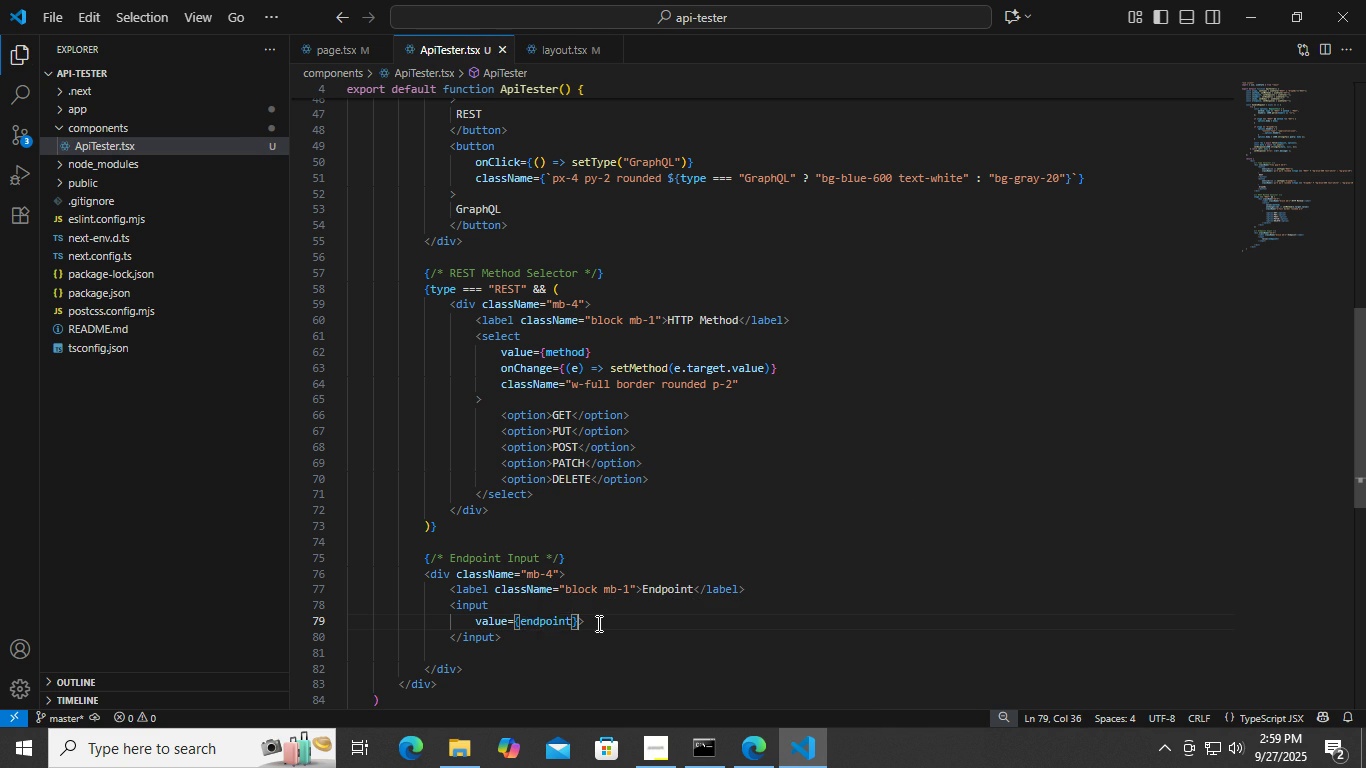 
key(ArrowRight)
 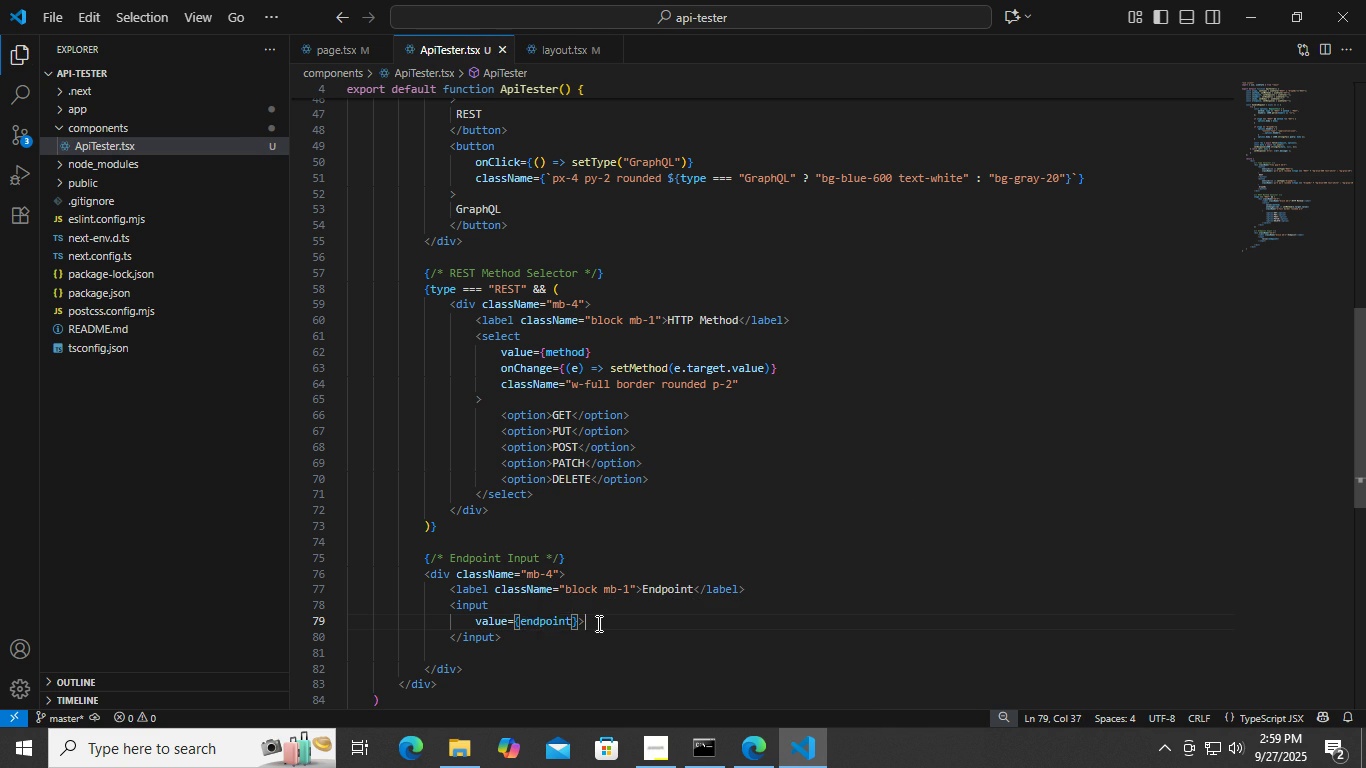 
key(ArrowRight)
 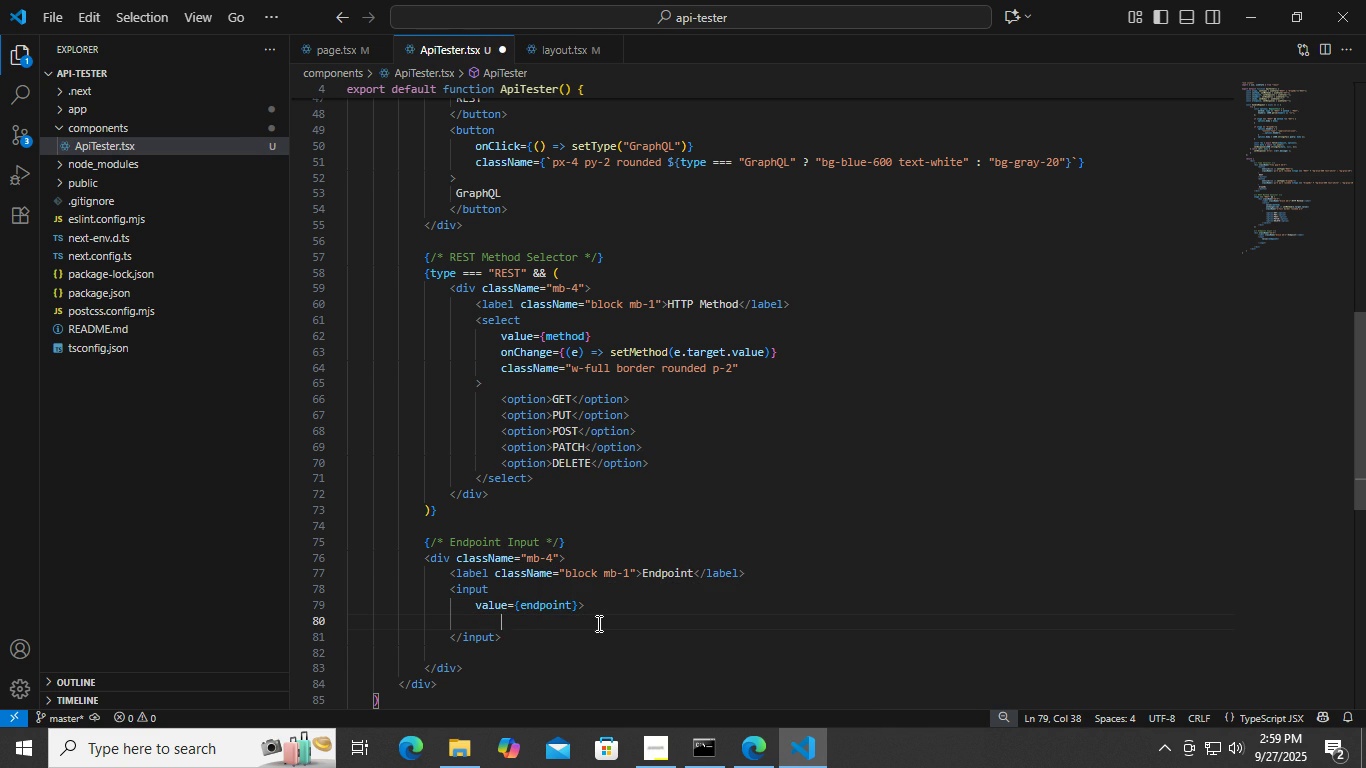 
key(Enter)
 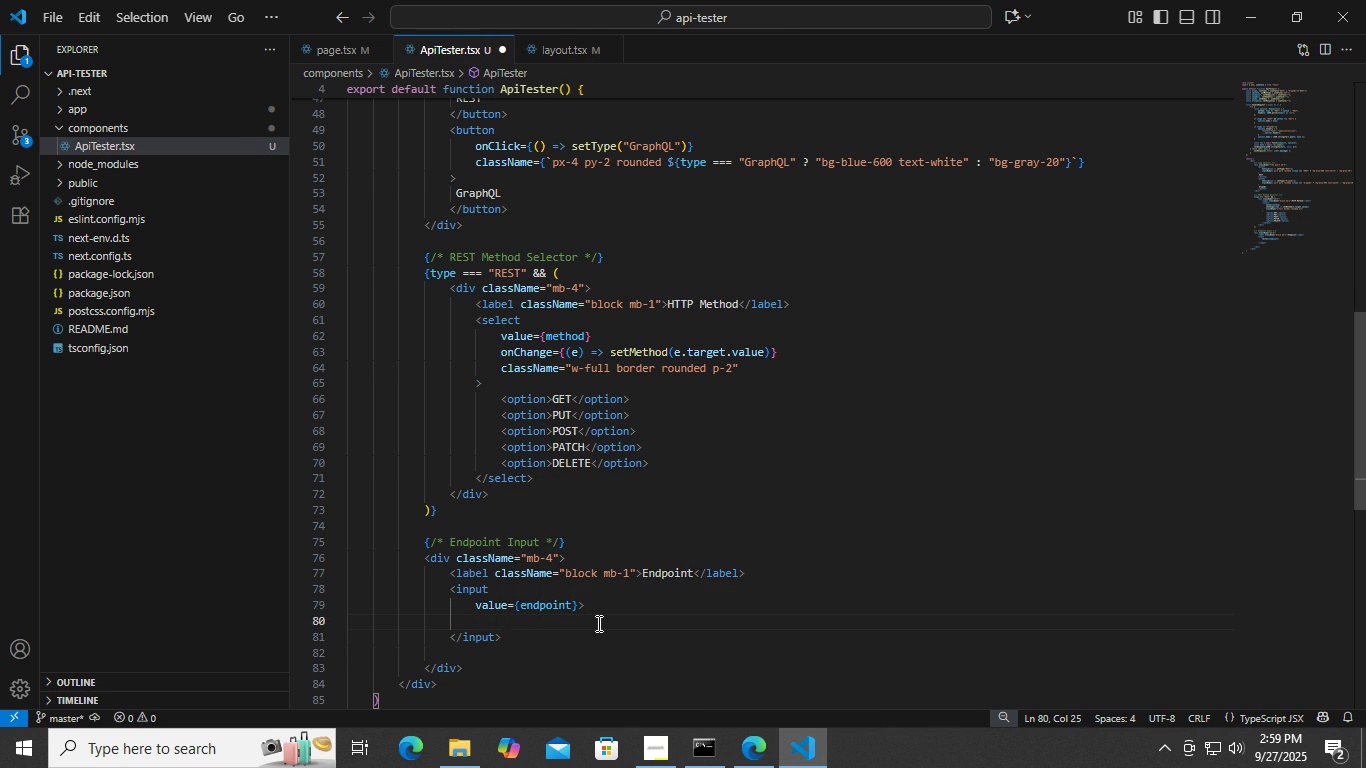 
key(Control+ControlLeft)
 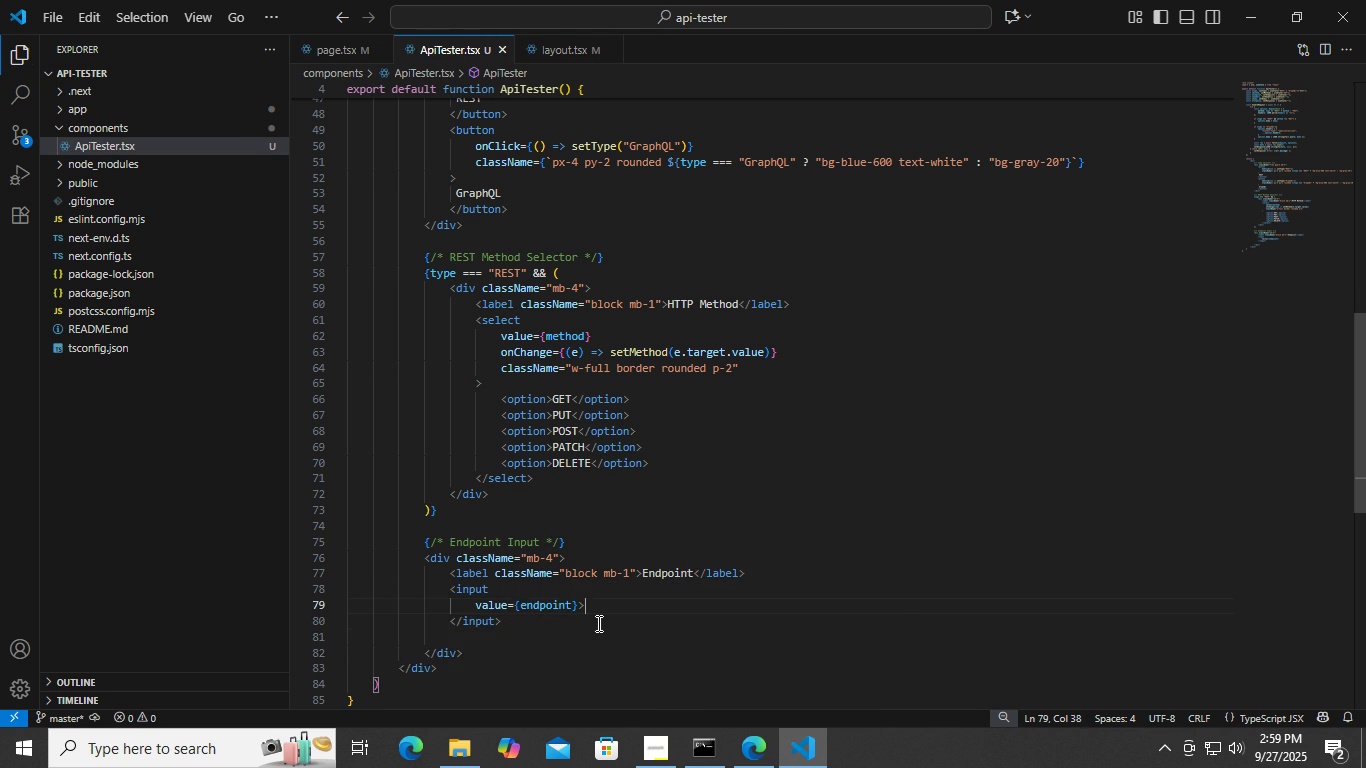 
key(Control+Z)
 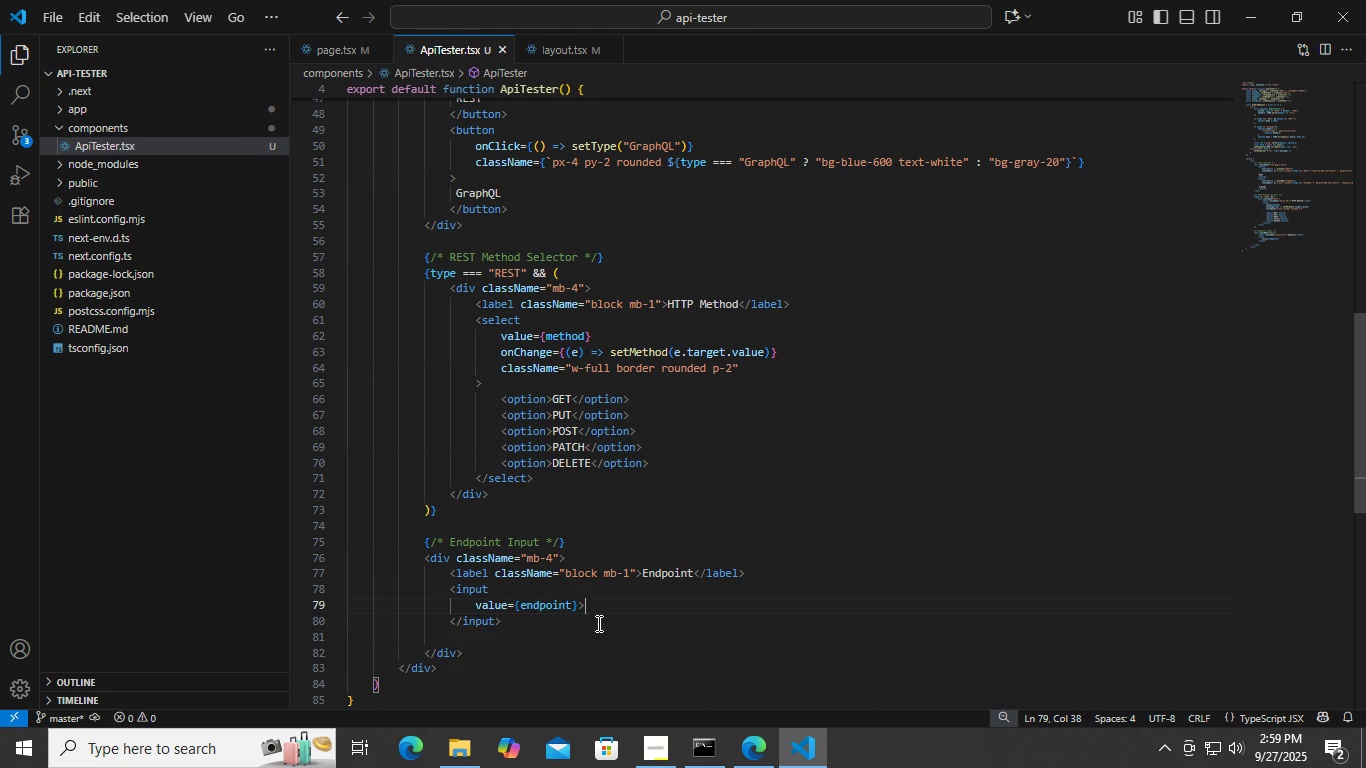 
key(ArrowLeft)
 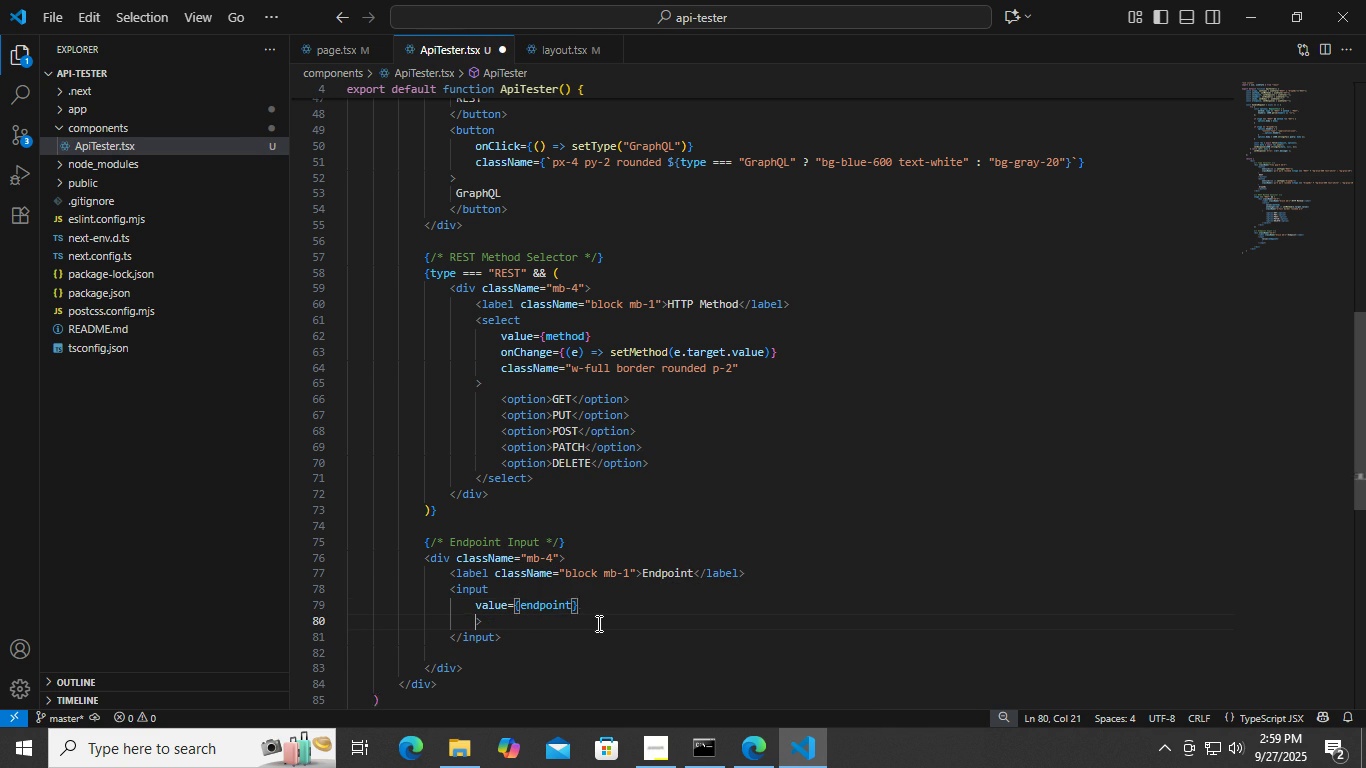 
key(Enter)
 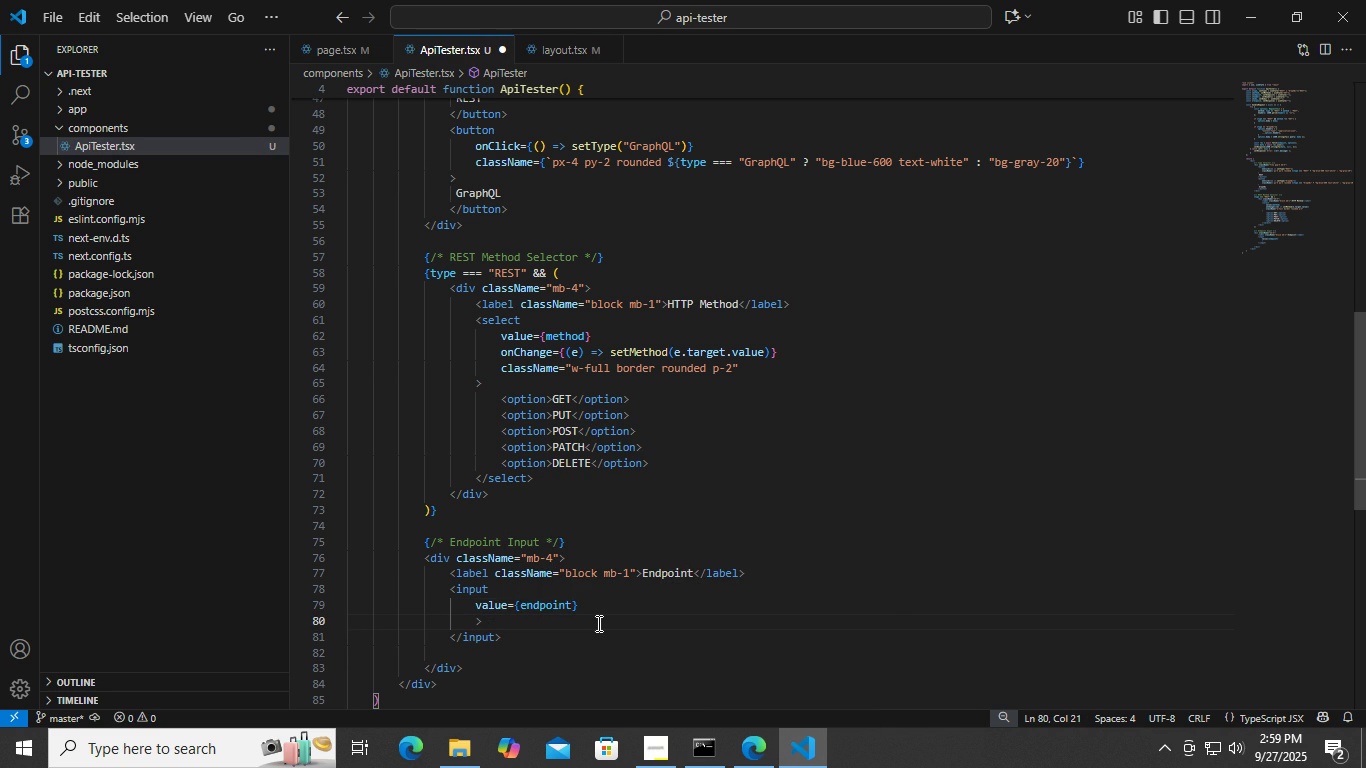 
type(onCha)
 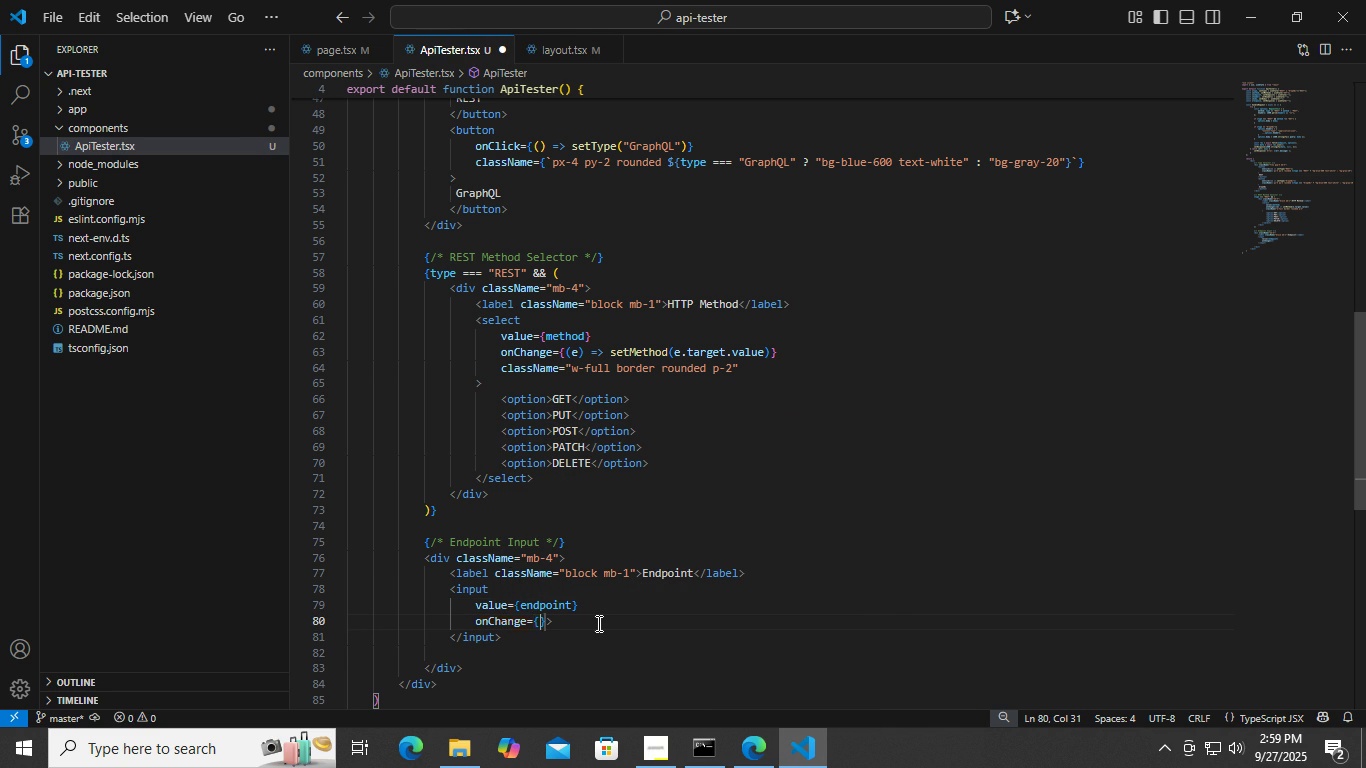 
key(Enter)